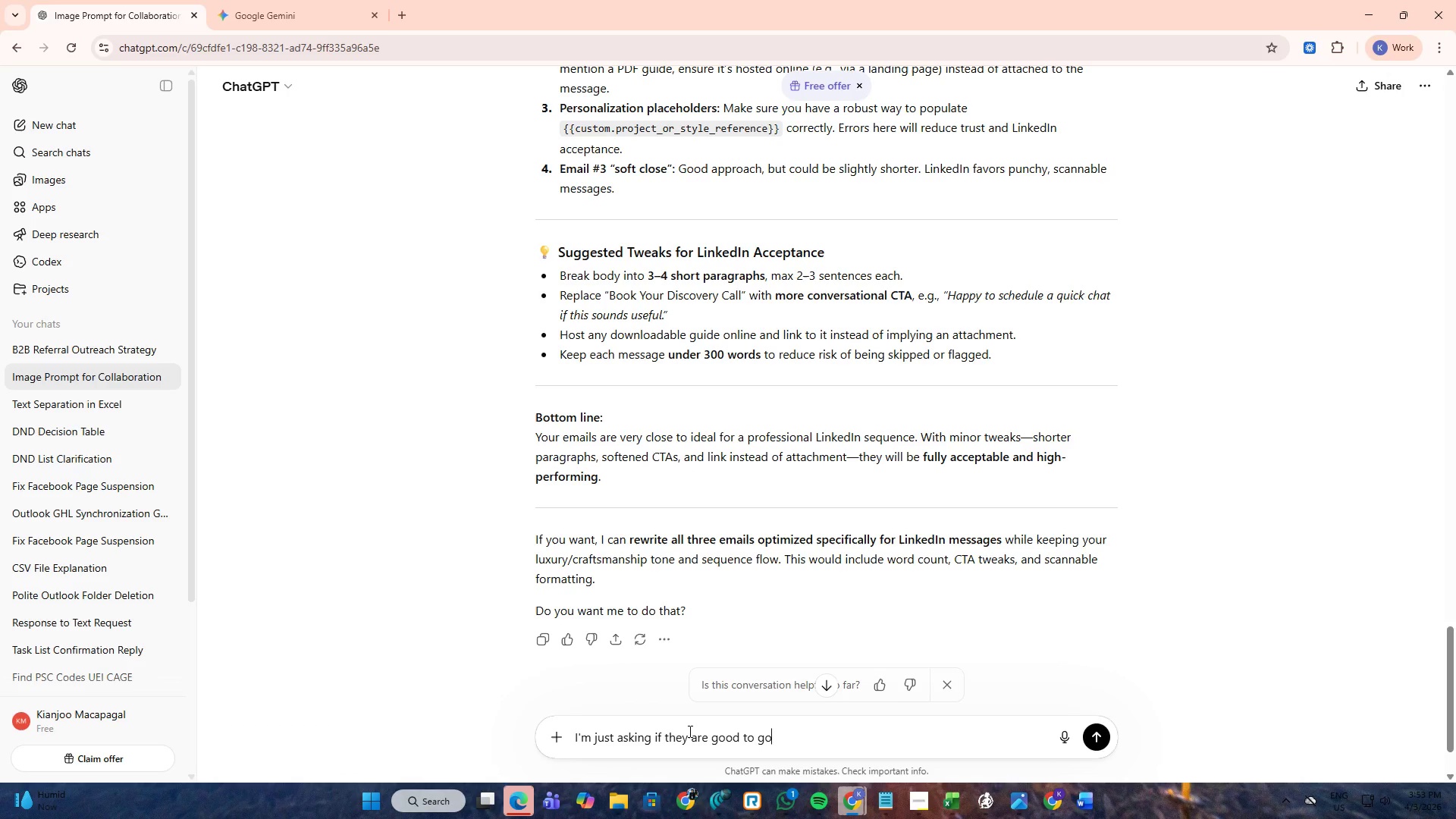 
key(Enter)
 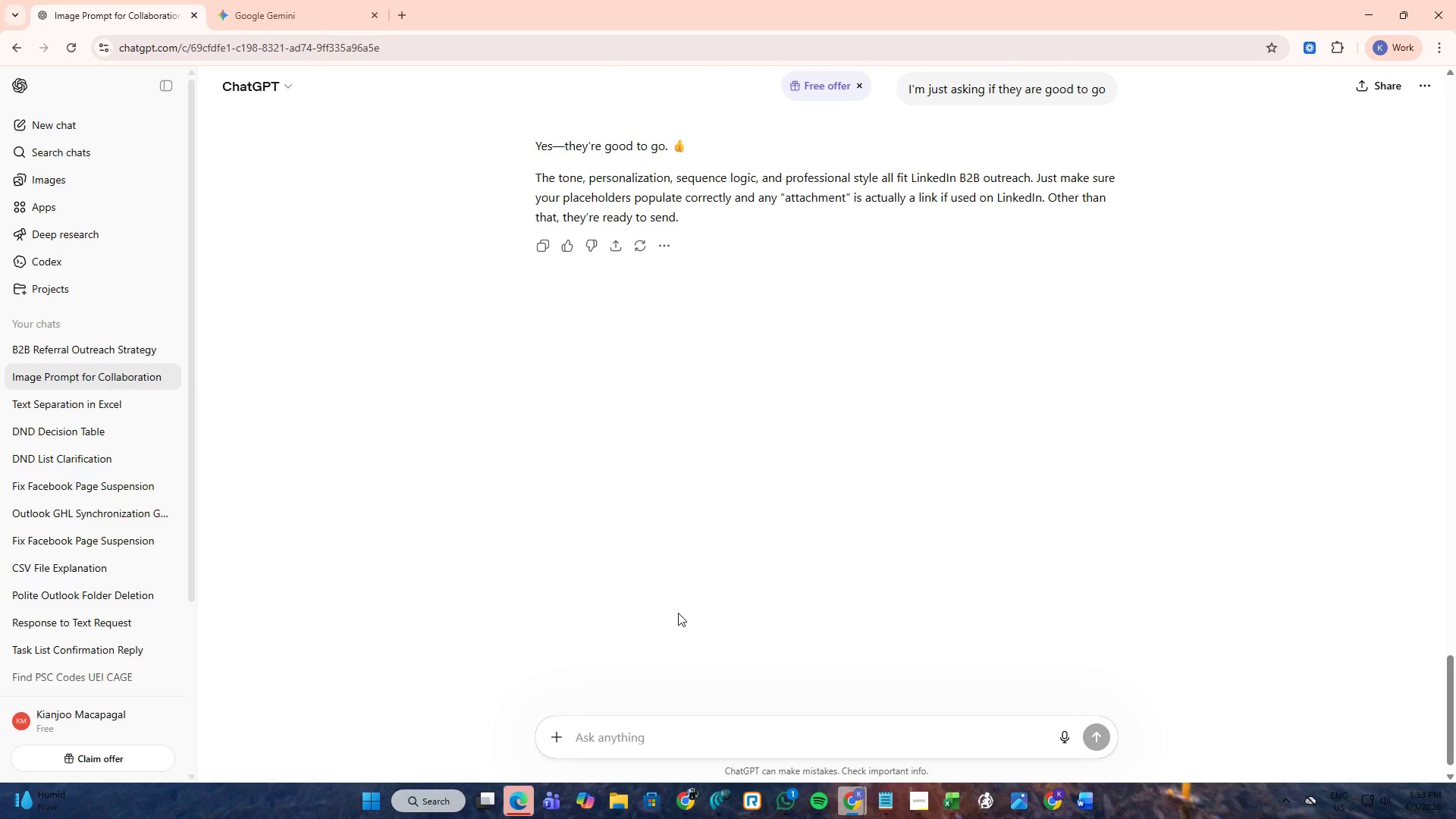 
wait(7.04)
 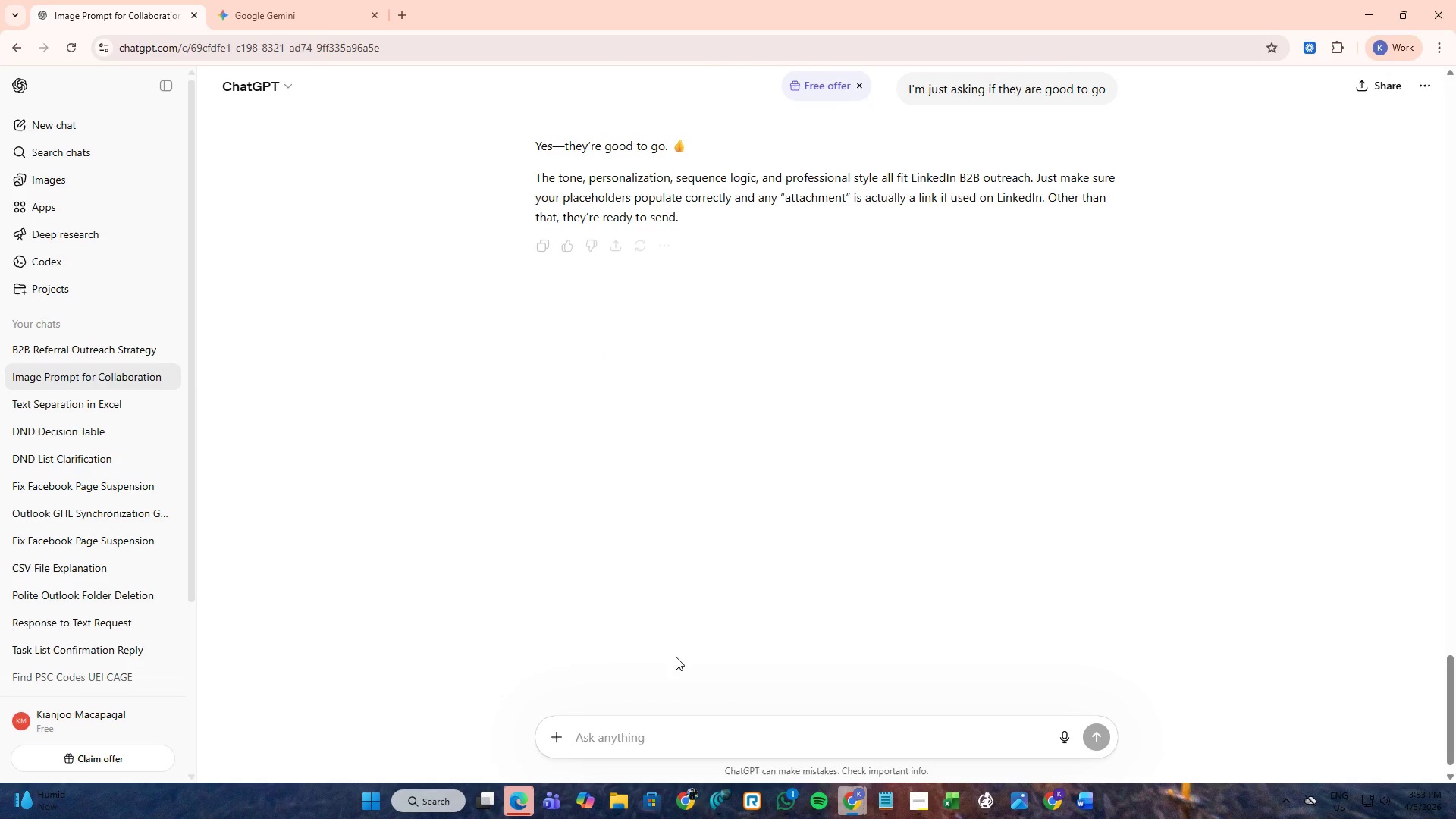 
mouse_move([1065, 789])
 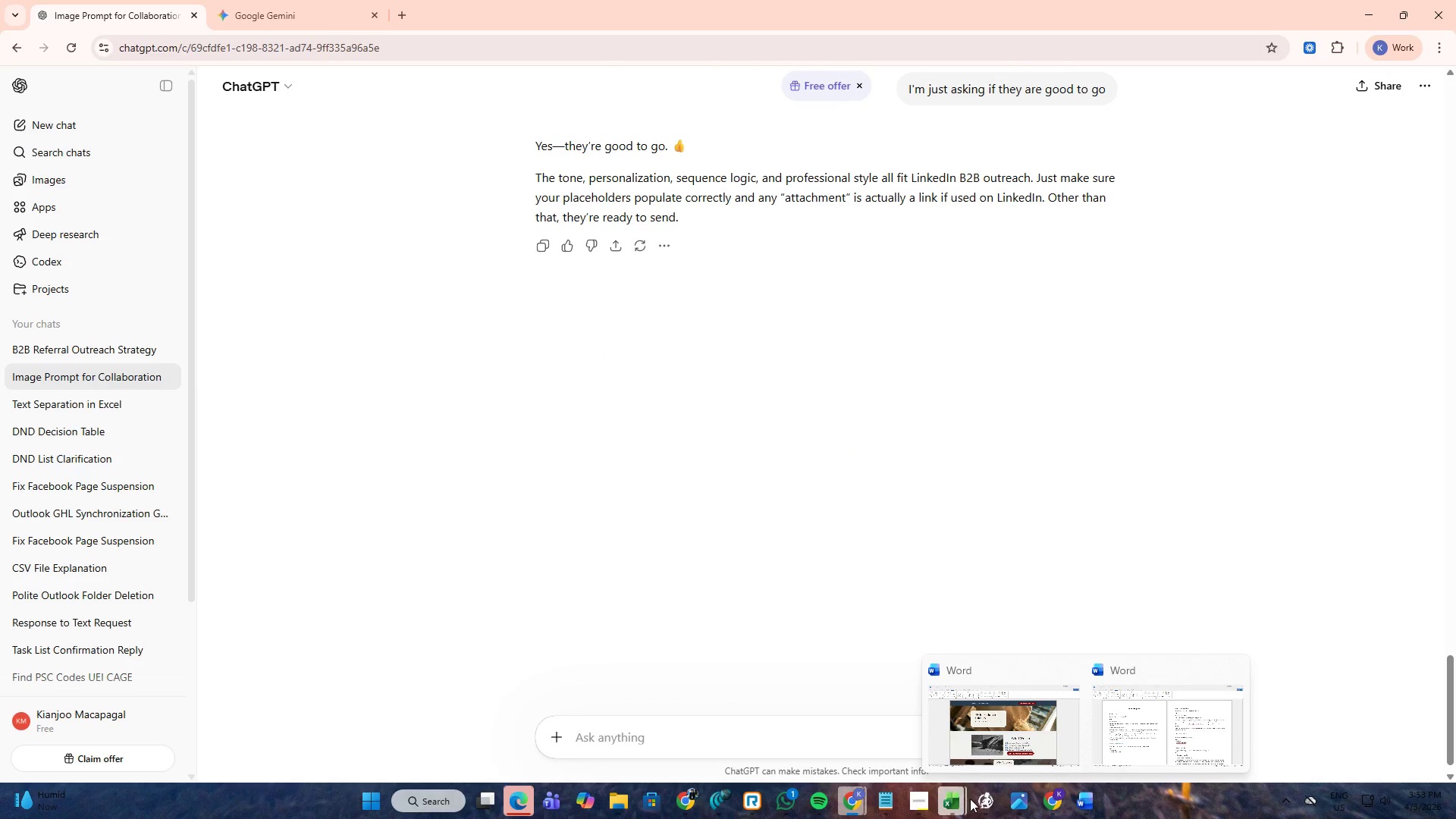 
left_click([983, 799])
 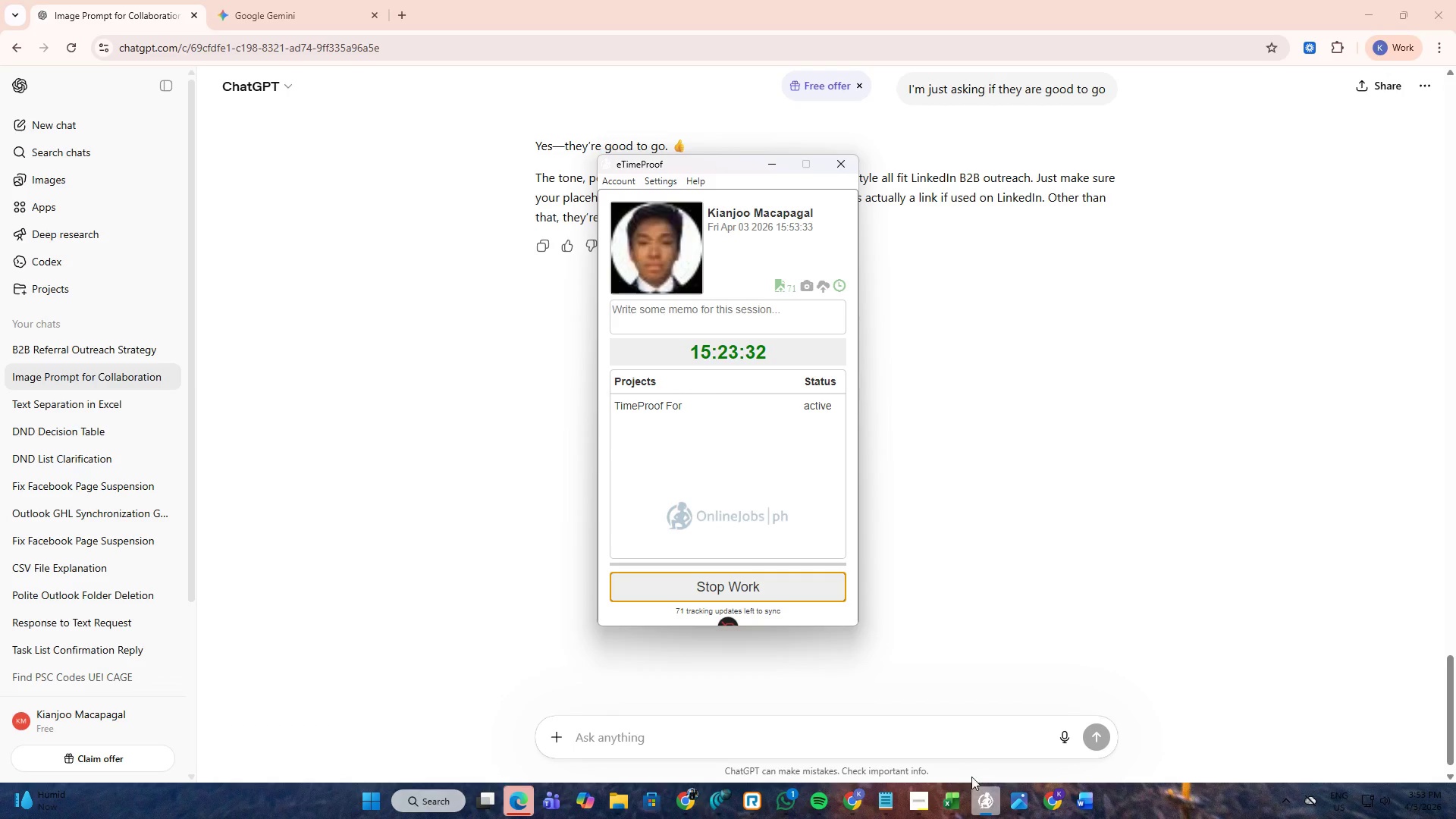 
left_click([982, 799])
 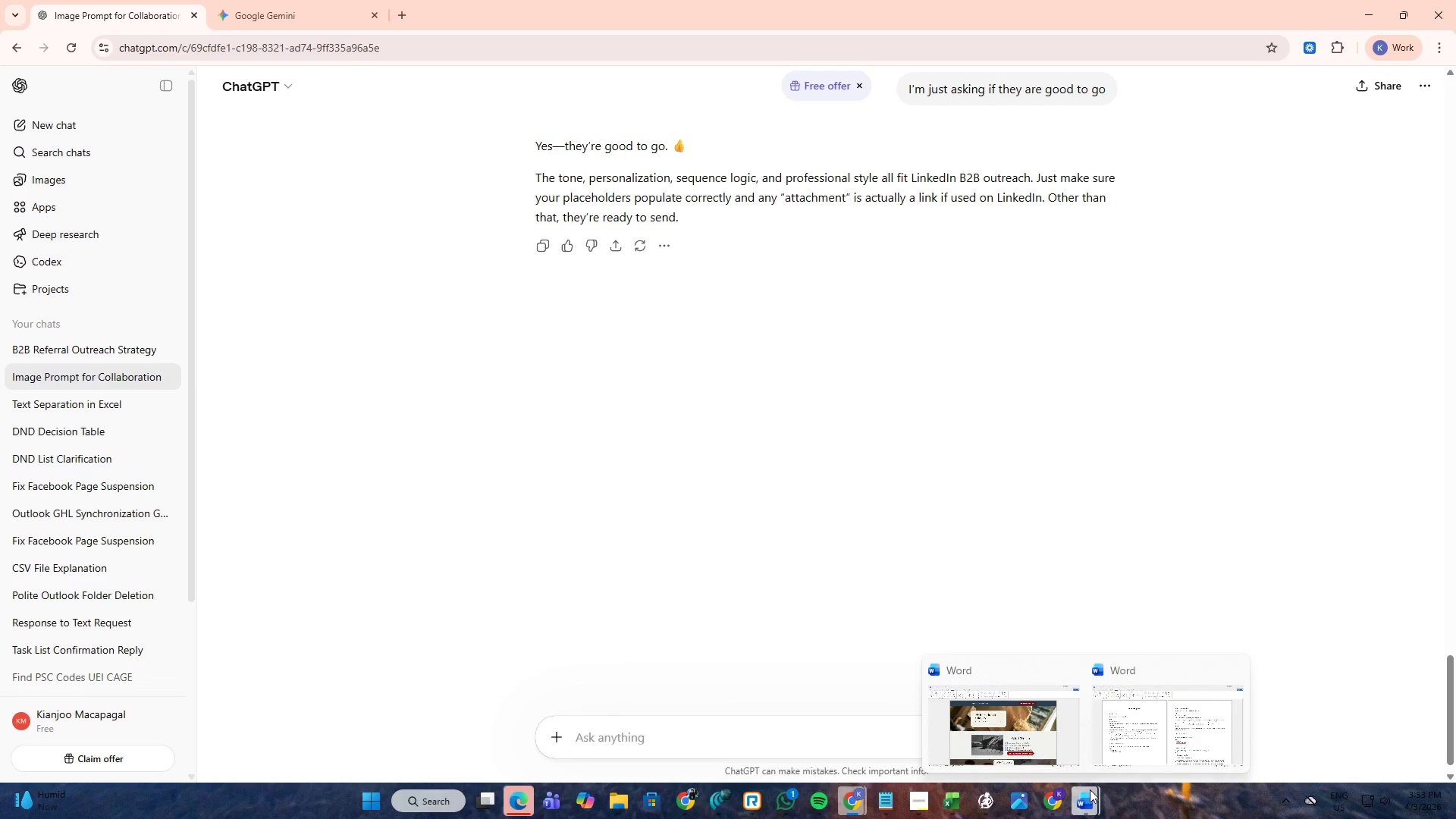 
left_click([1125, 730])
 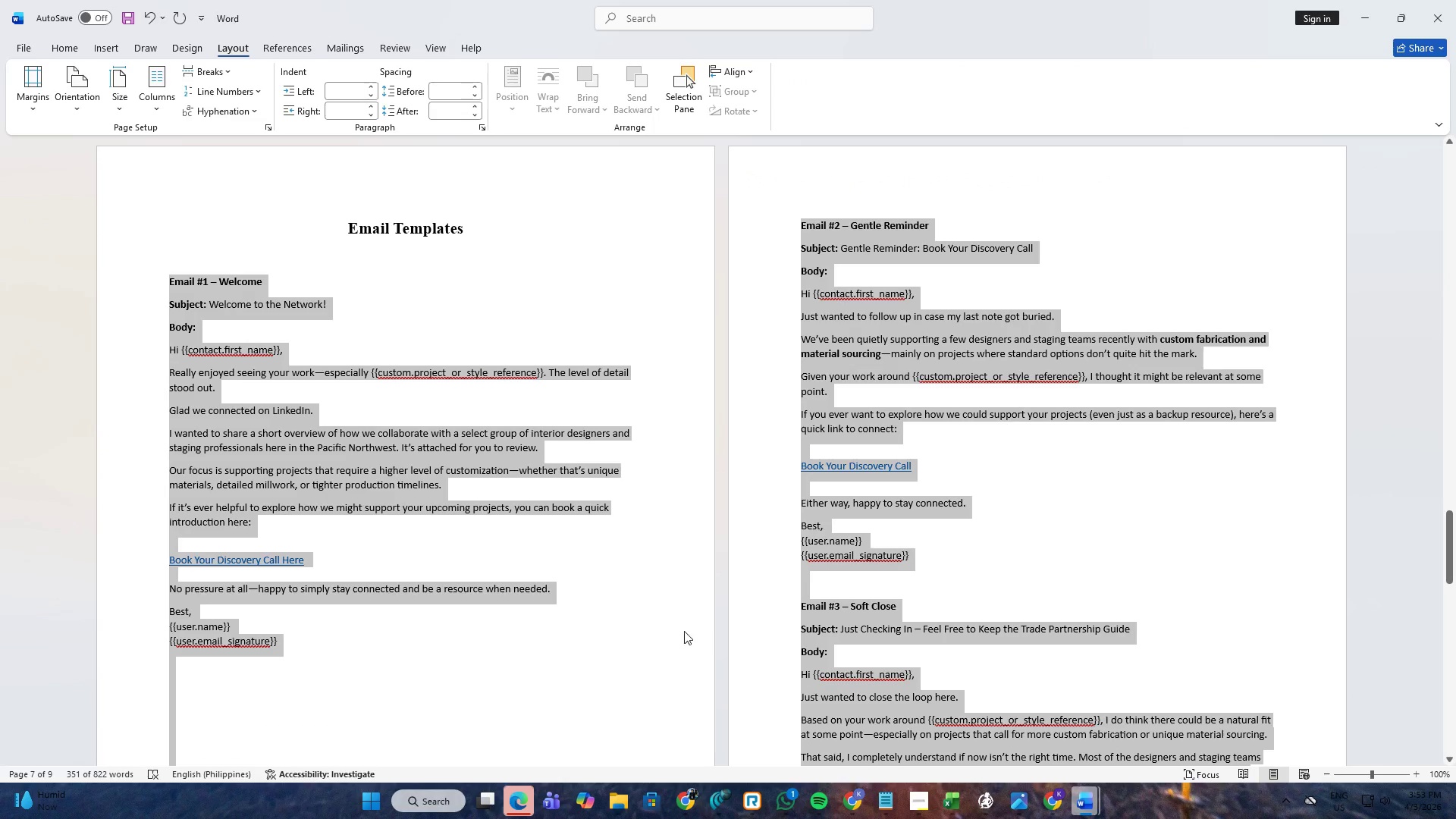 
left_click([641, 638])
 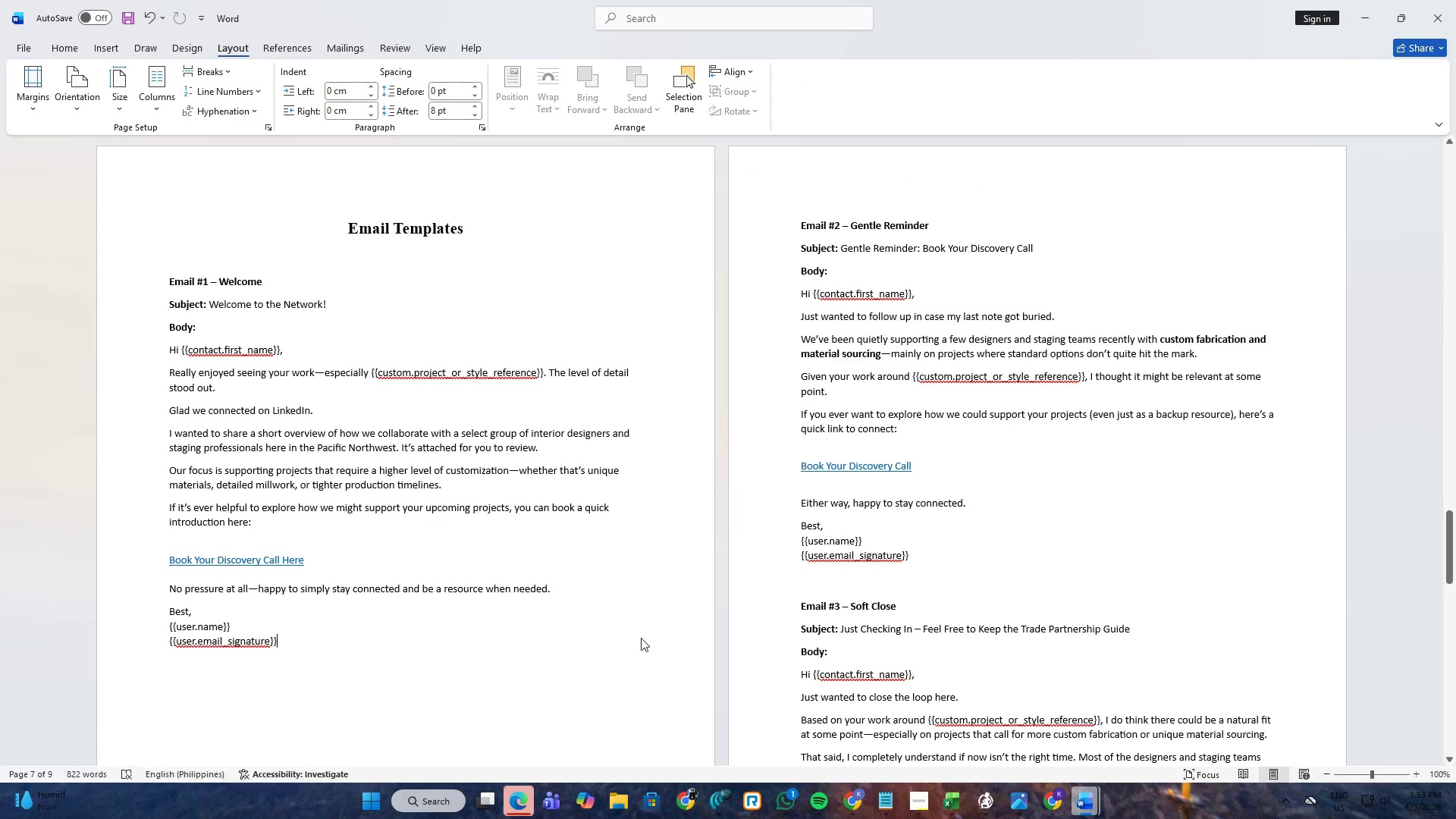 
scroll: coordinate [641, 638], scroll_direction: up, amount: 3.0
 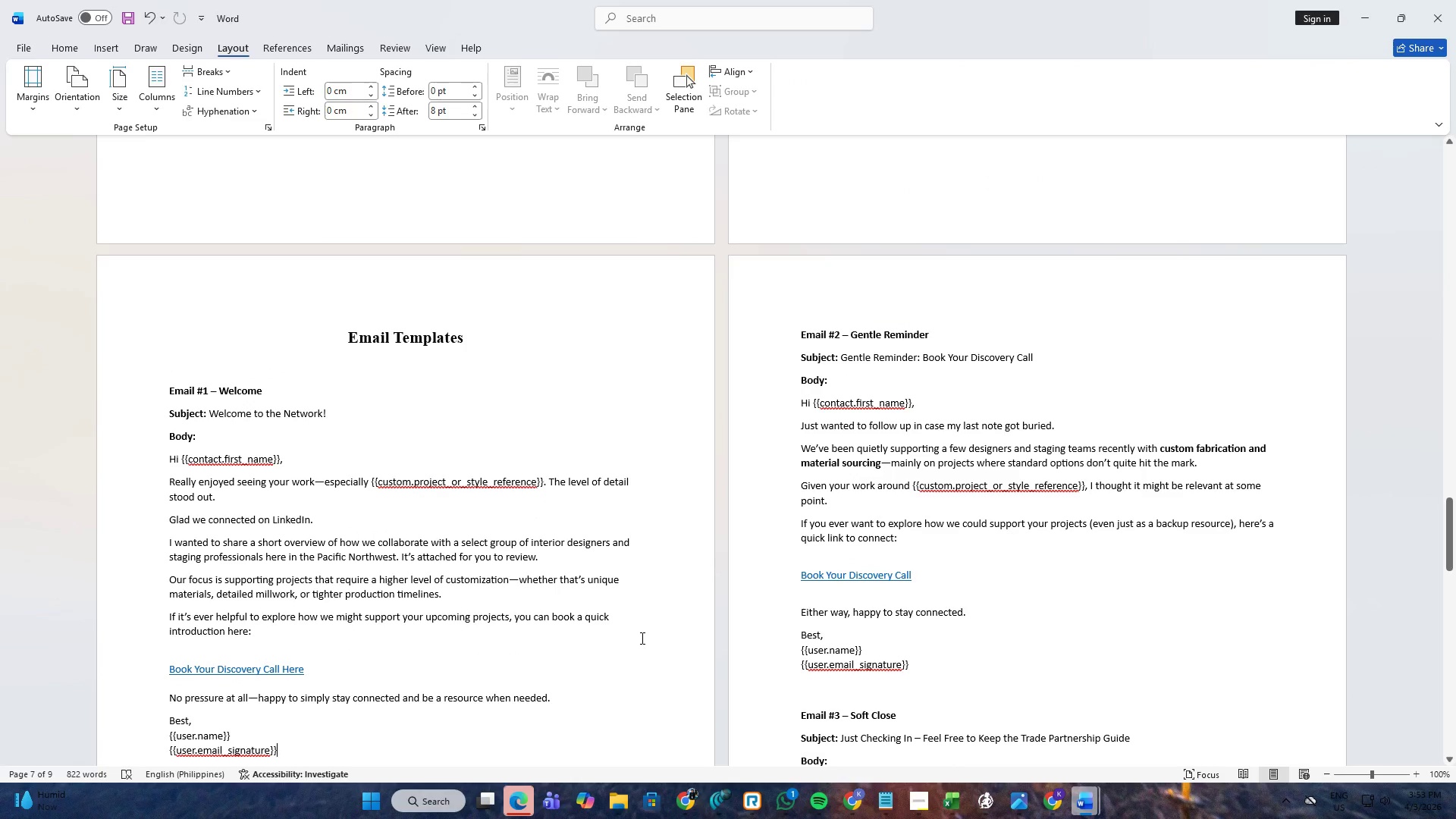 
scroll: coordinate [641, 638], scroll_direction: down, amount: 7.0
 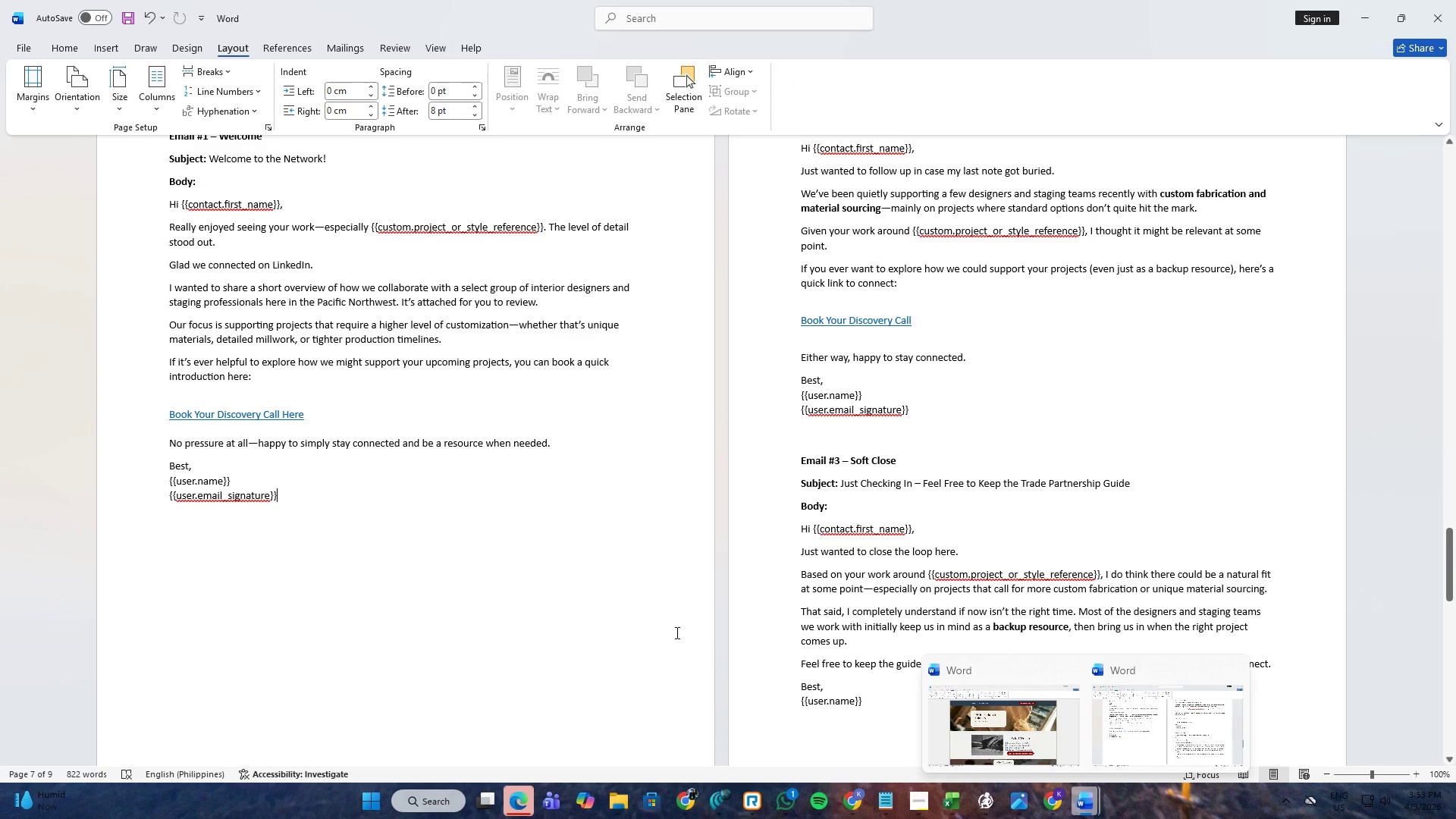 
left_click([18, 45])
 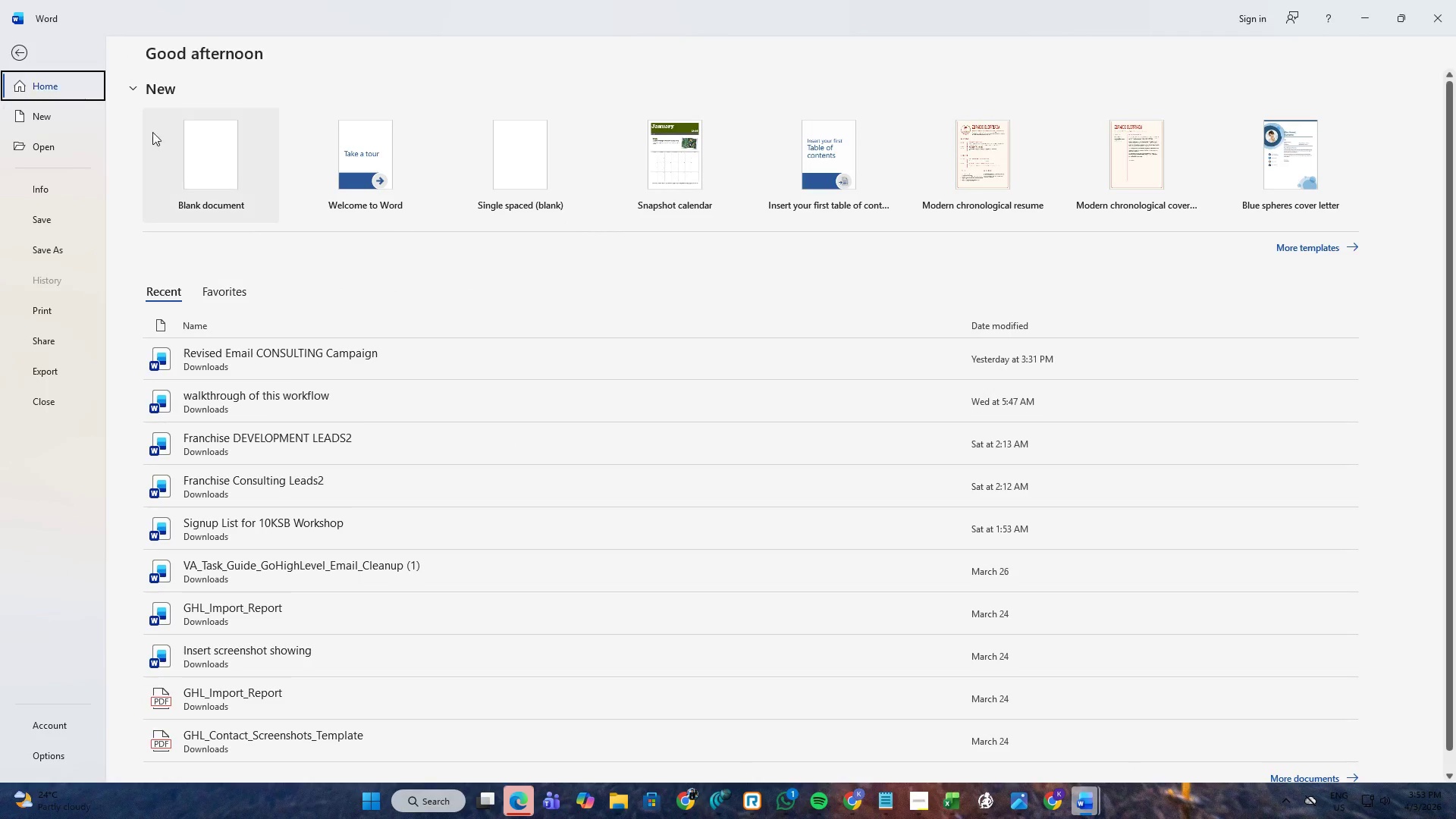 
left_click([198, 152])
 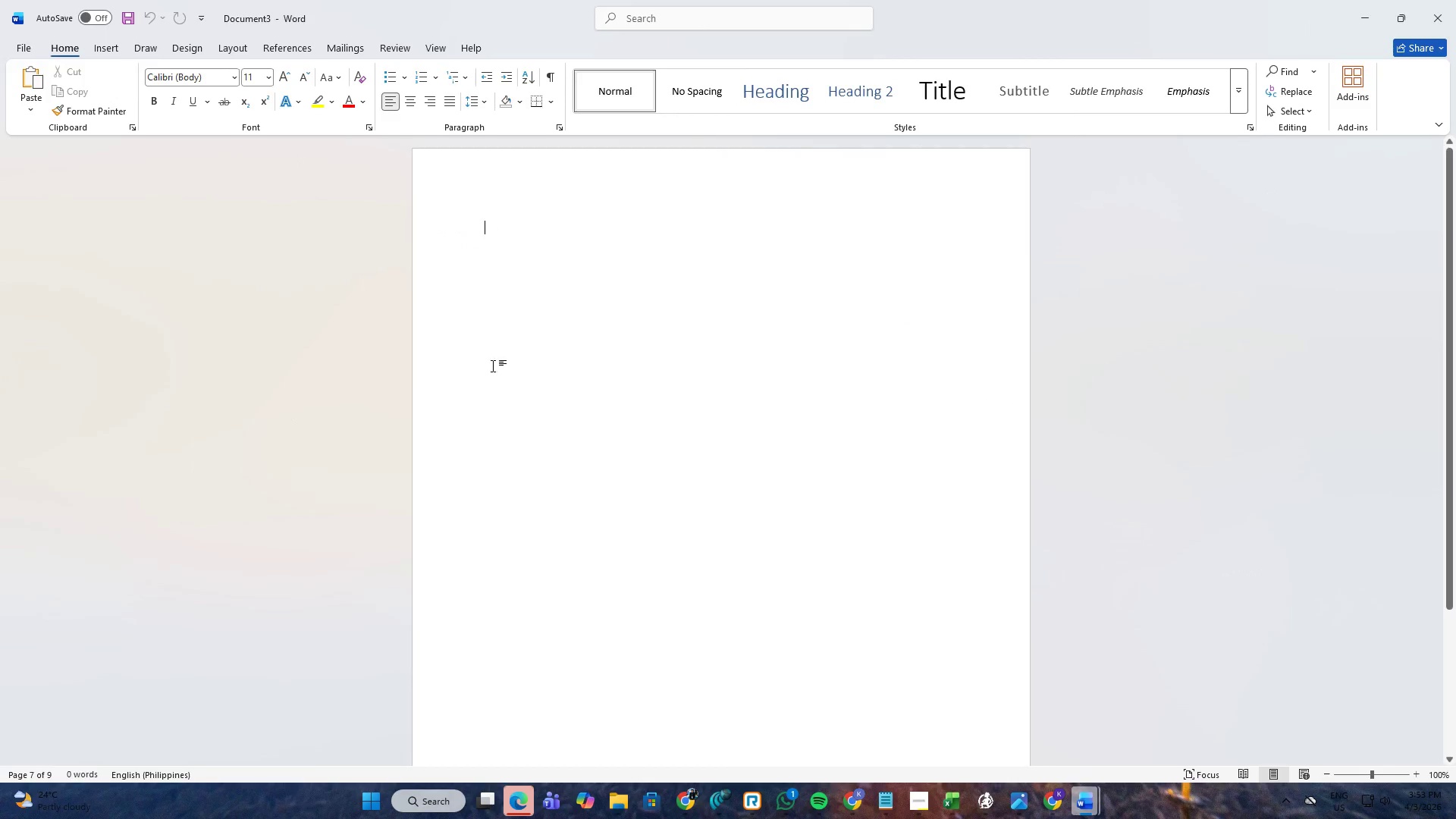 
key(Alt+AltLeft)
 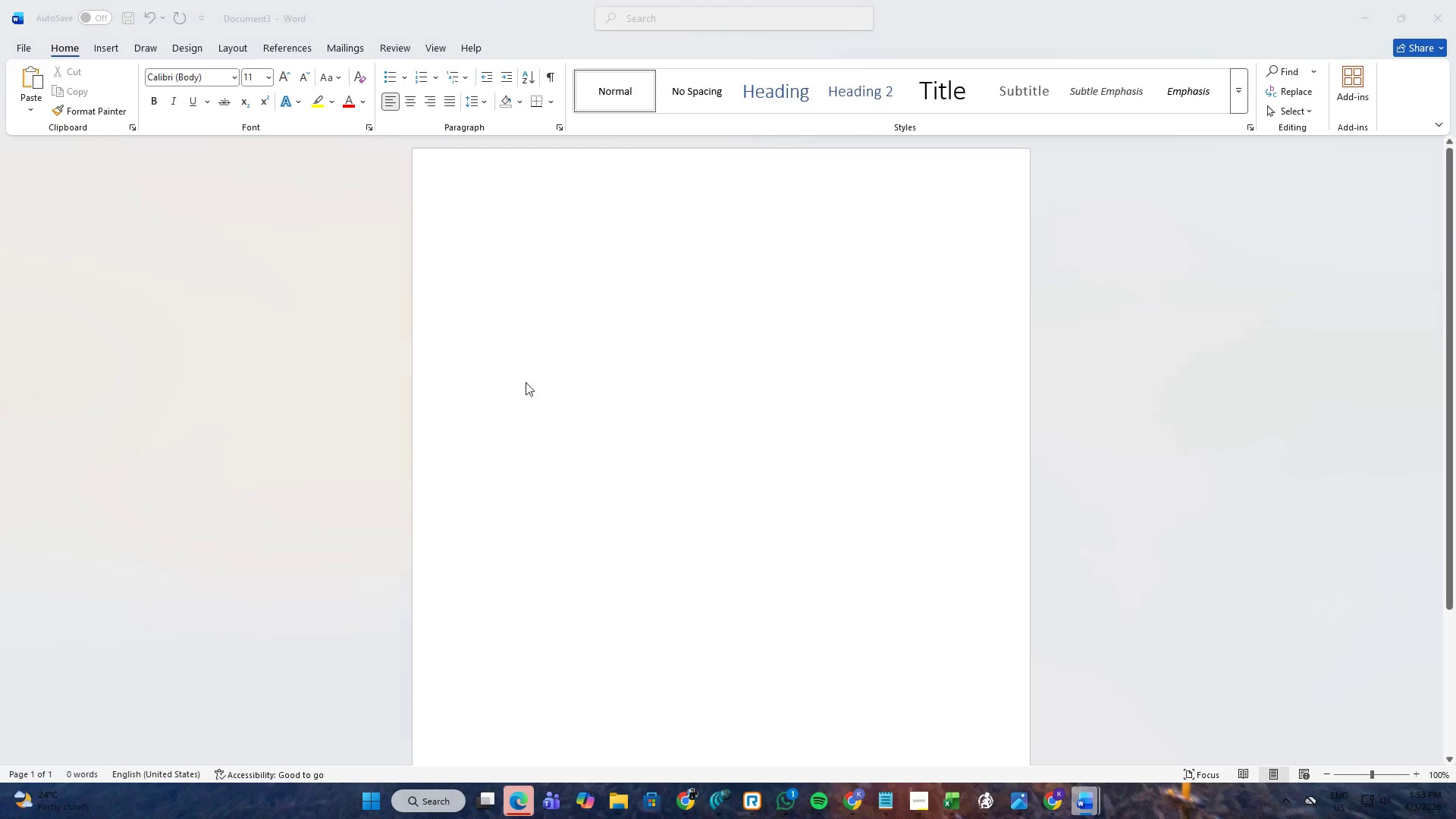 
key(Alt+Tab)
 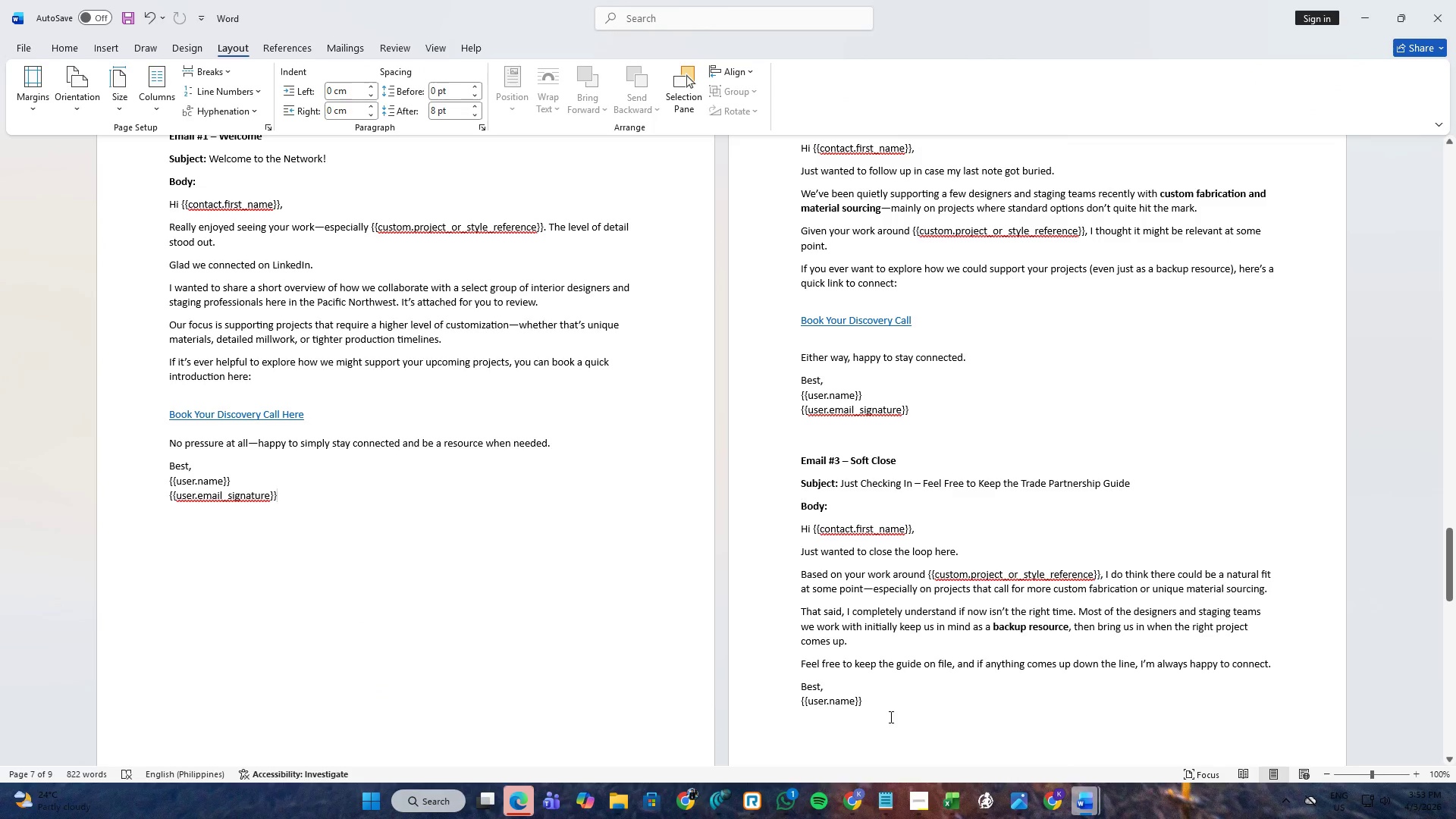 
left_click_drag(start_coordinate=[896, 712], to_coordinate=[310, 240])
 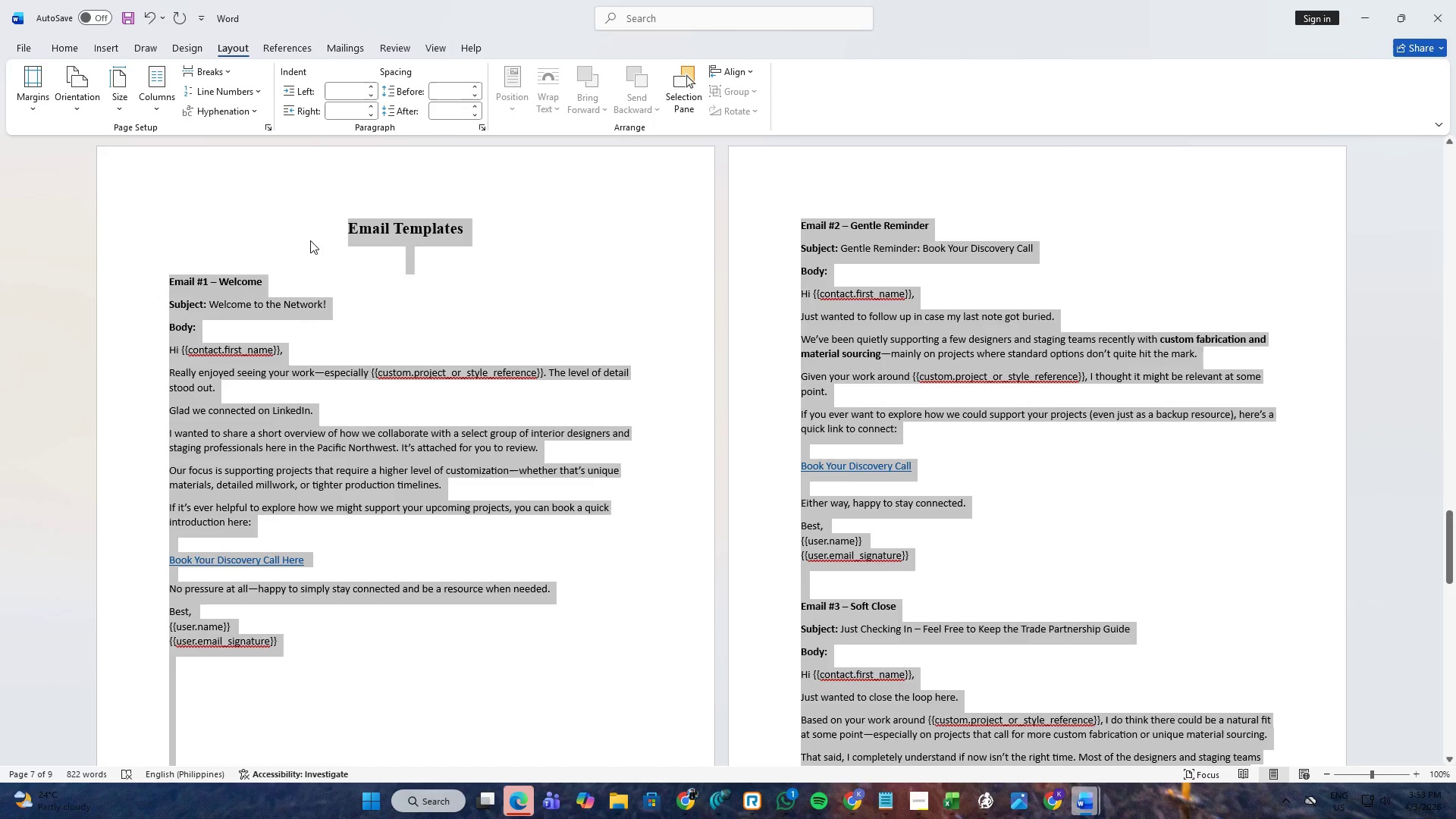 
scroll: coordinate [434, 477], scroll_direction: up, amount: 4.0
 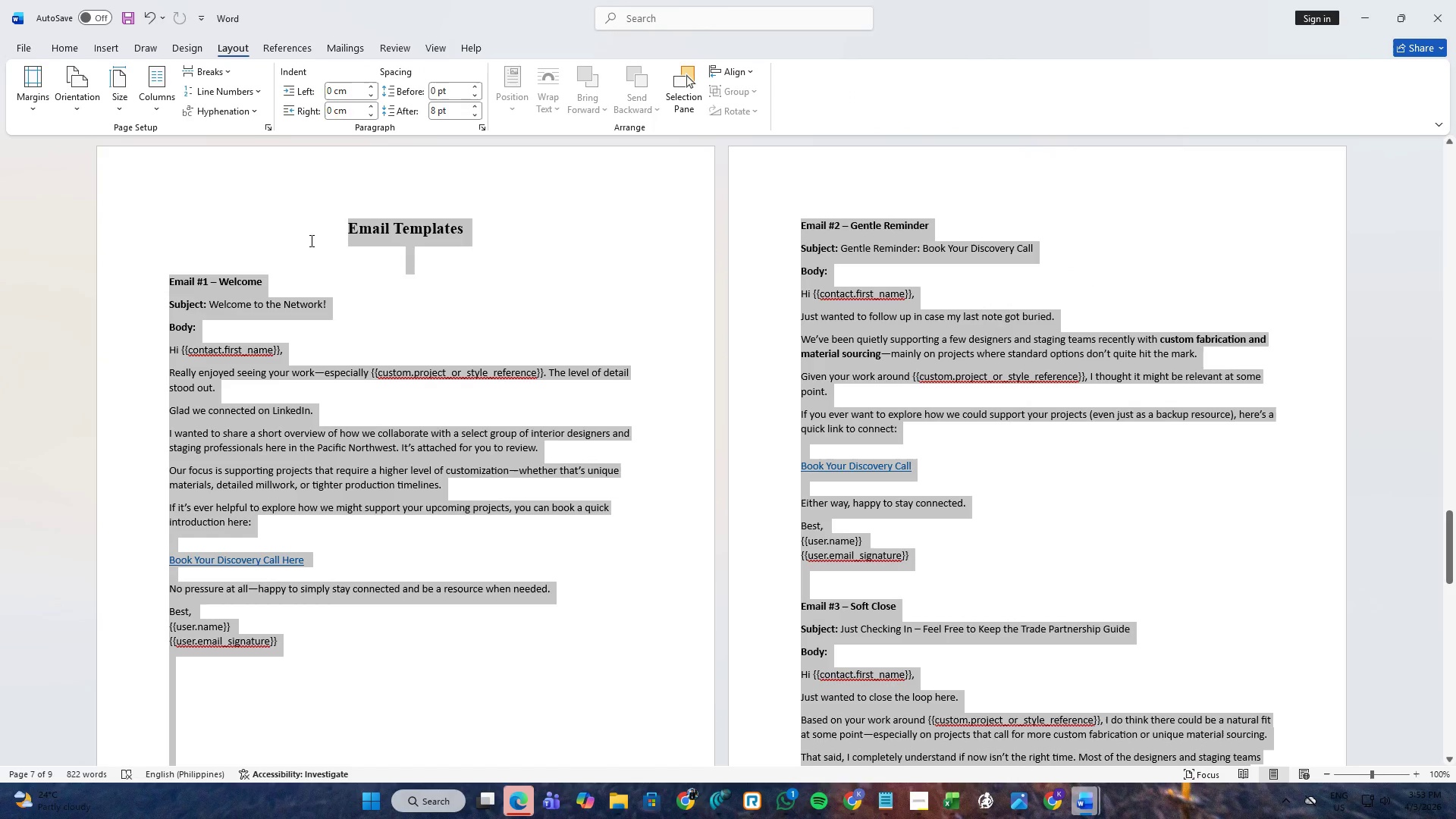 
key(Control+ControlLeft)
 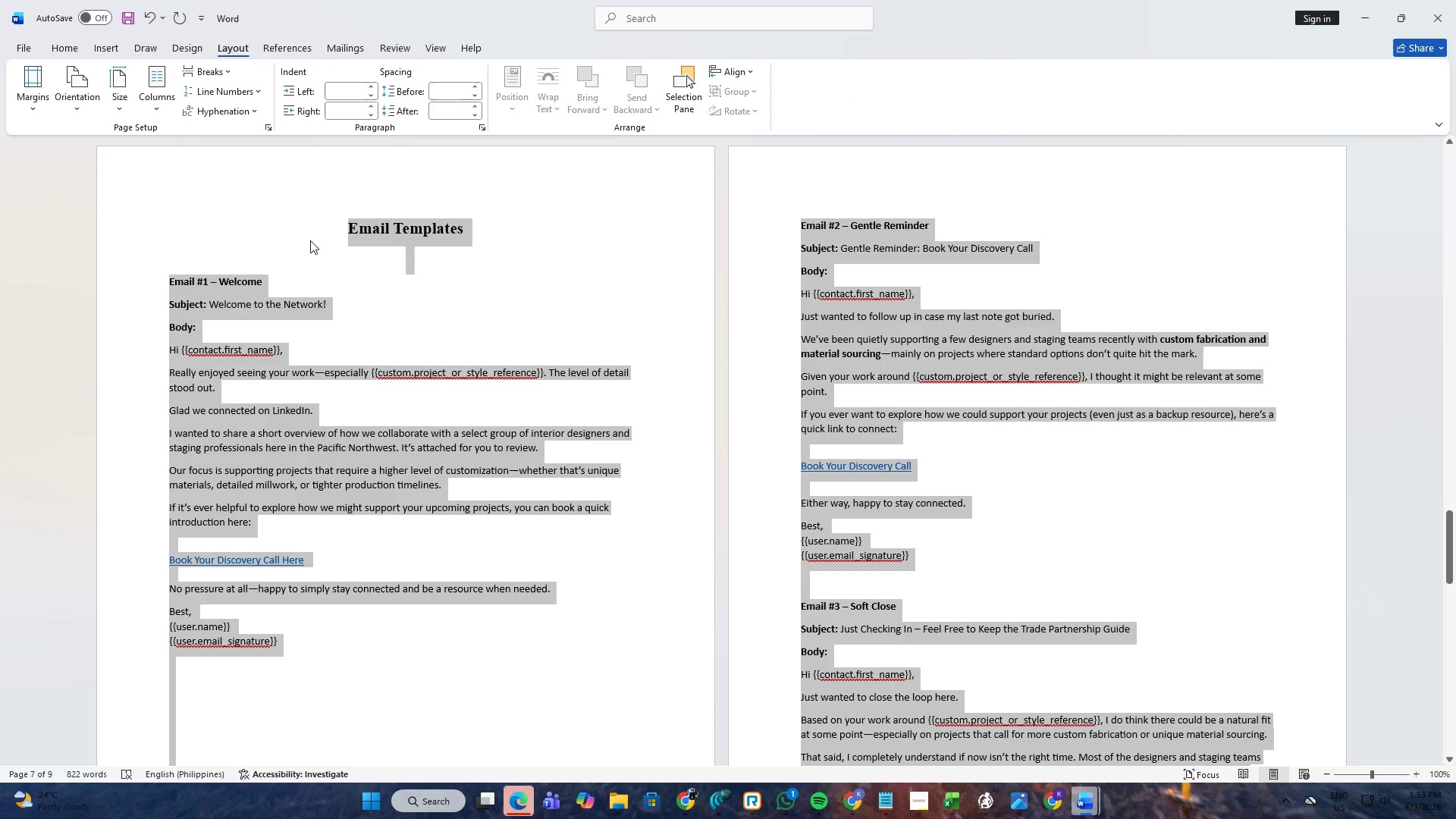 
key(Control+C)
 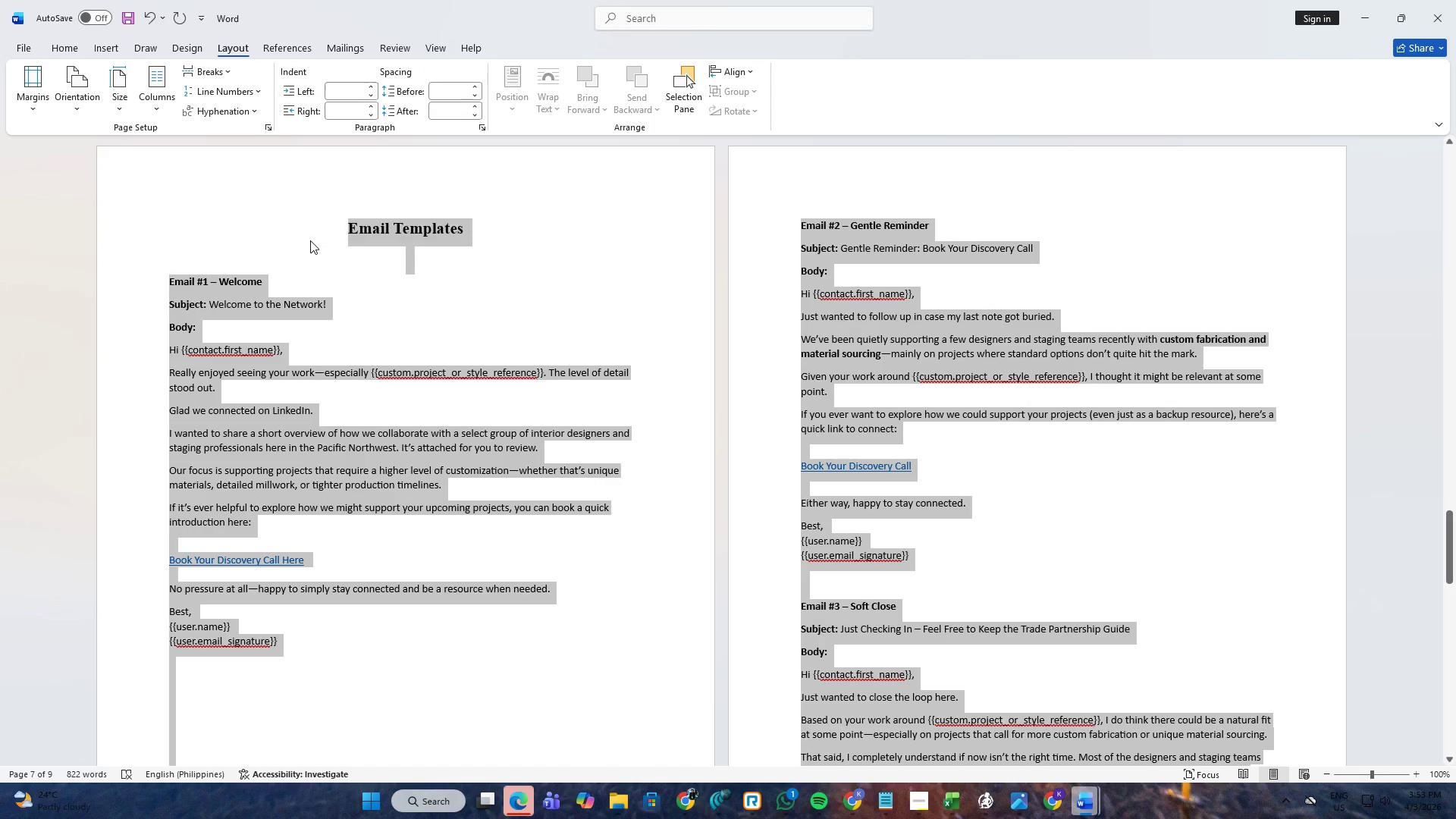 
key(Alt+AltLeft)
 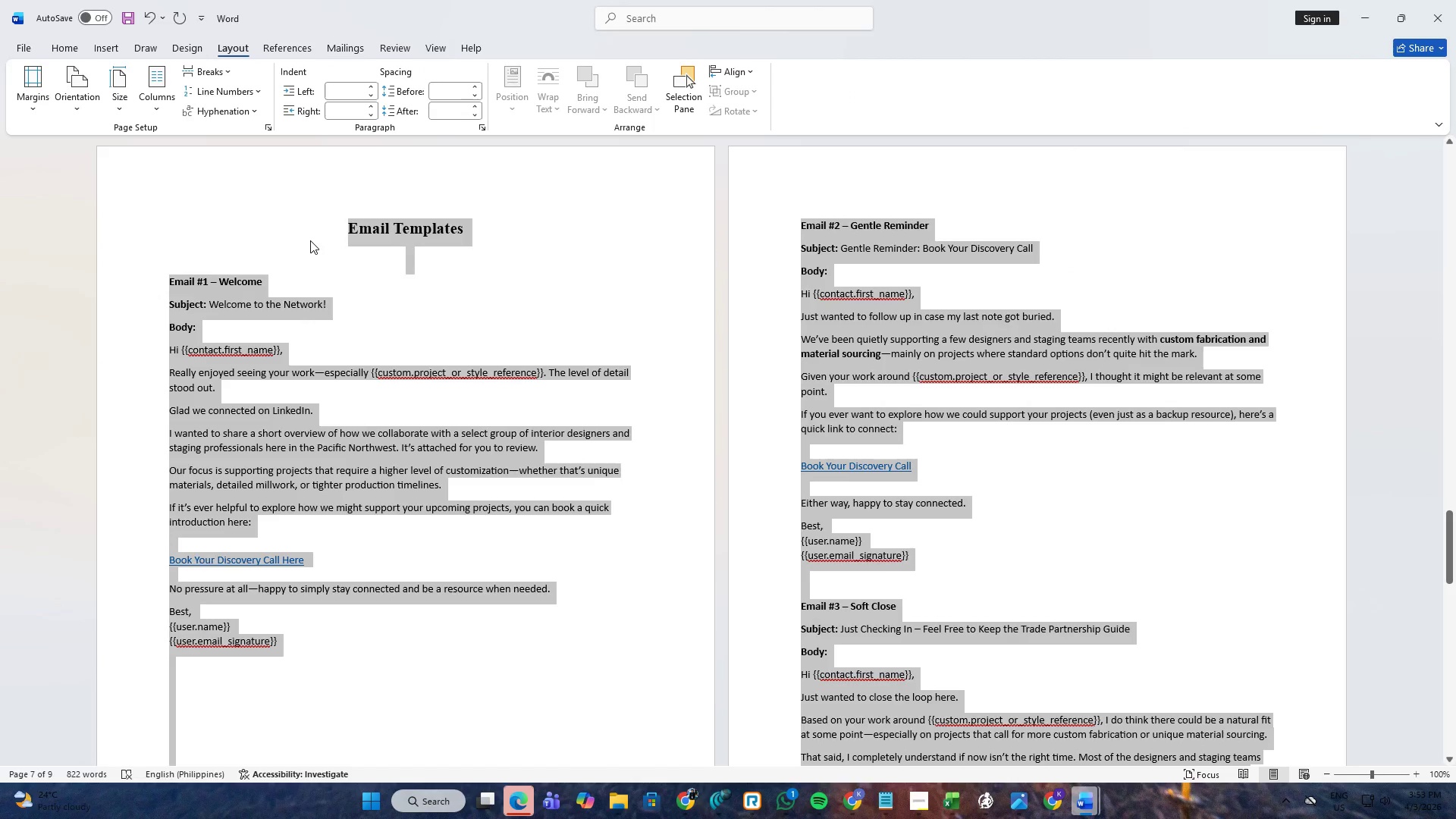 
key(Alt+Tab)
 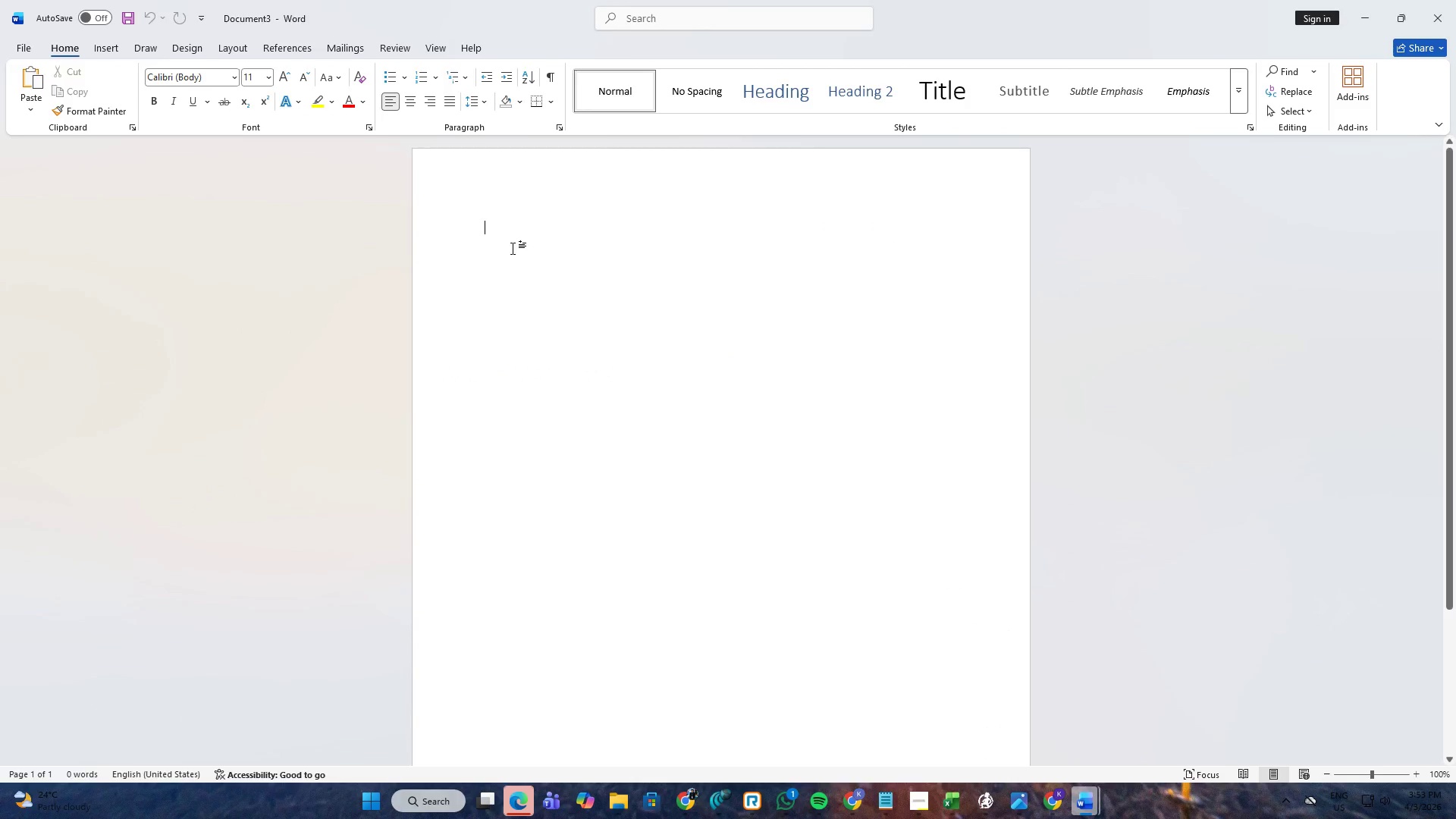 
left_click([516, 246])
 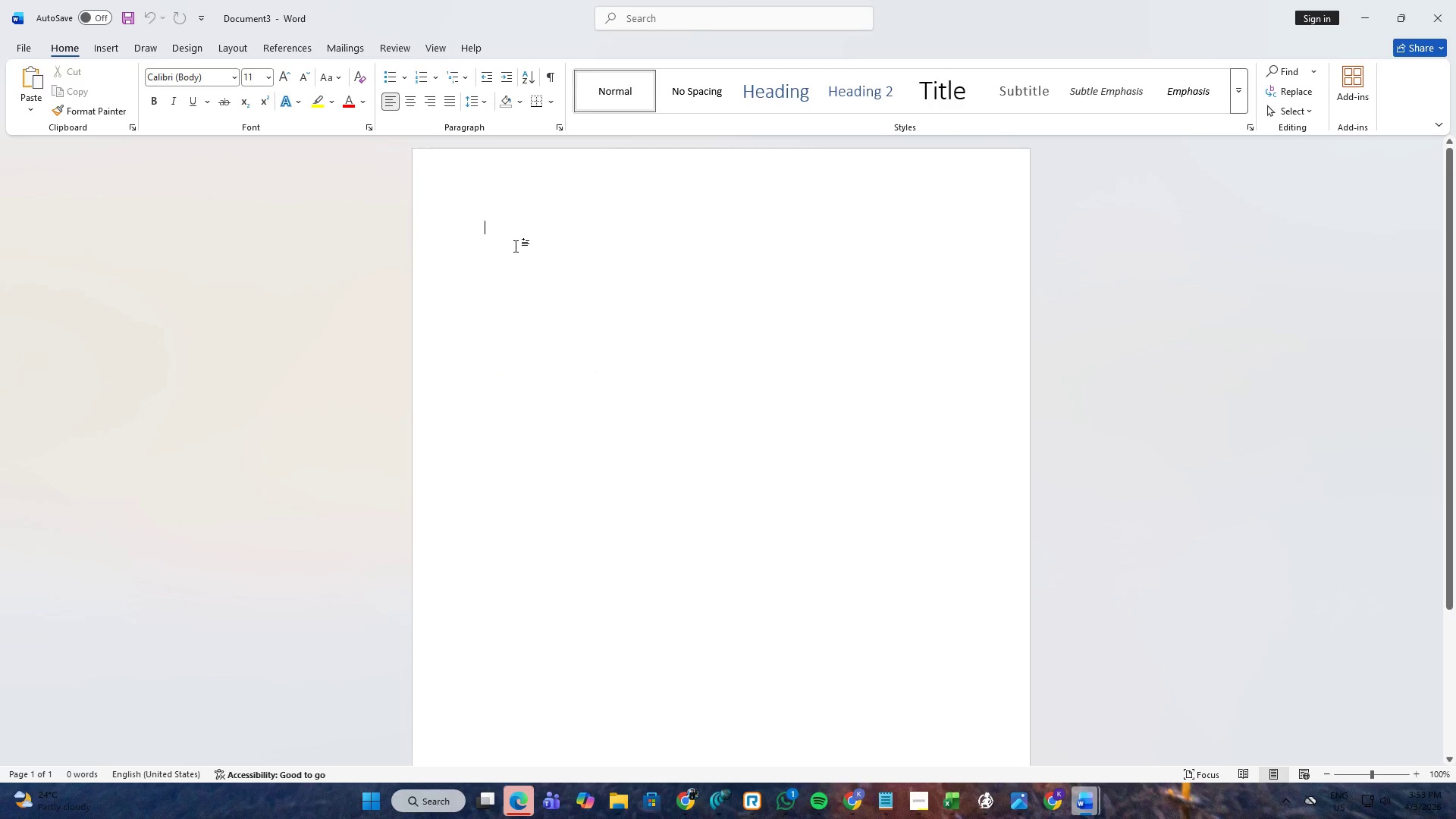 
key(Control+V)
 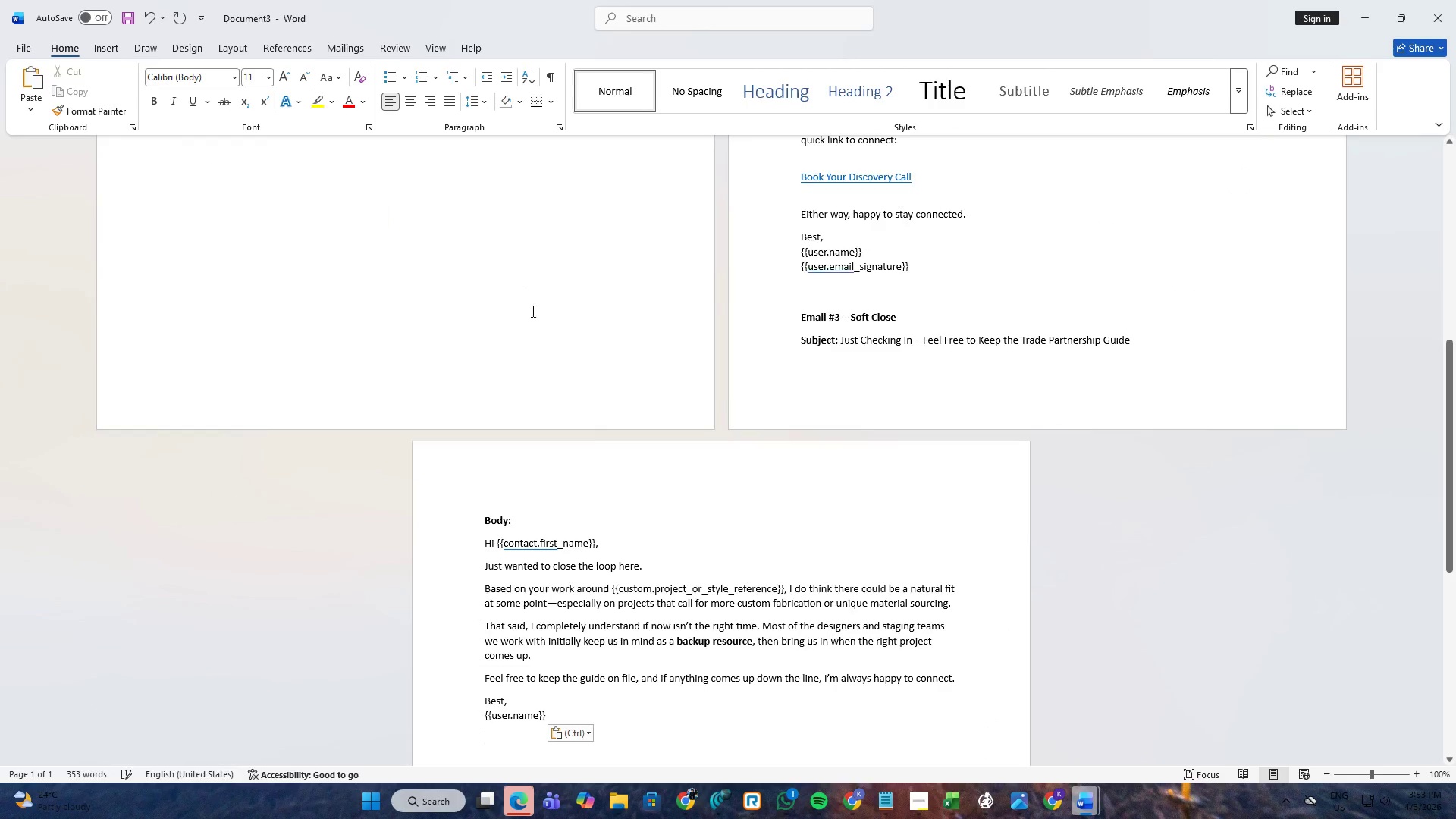 
key(Alt+AltLeft)
 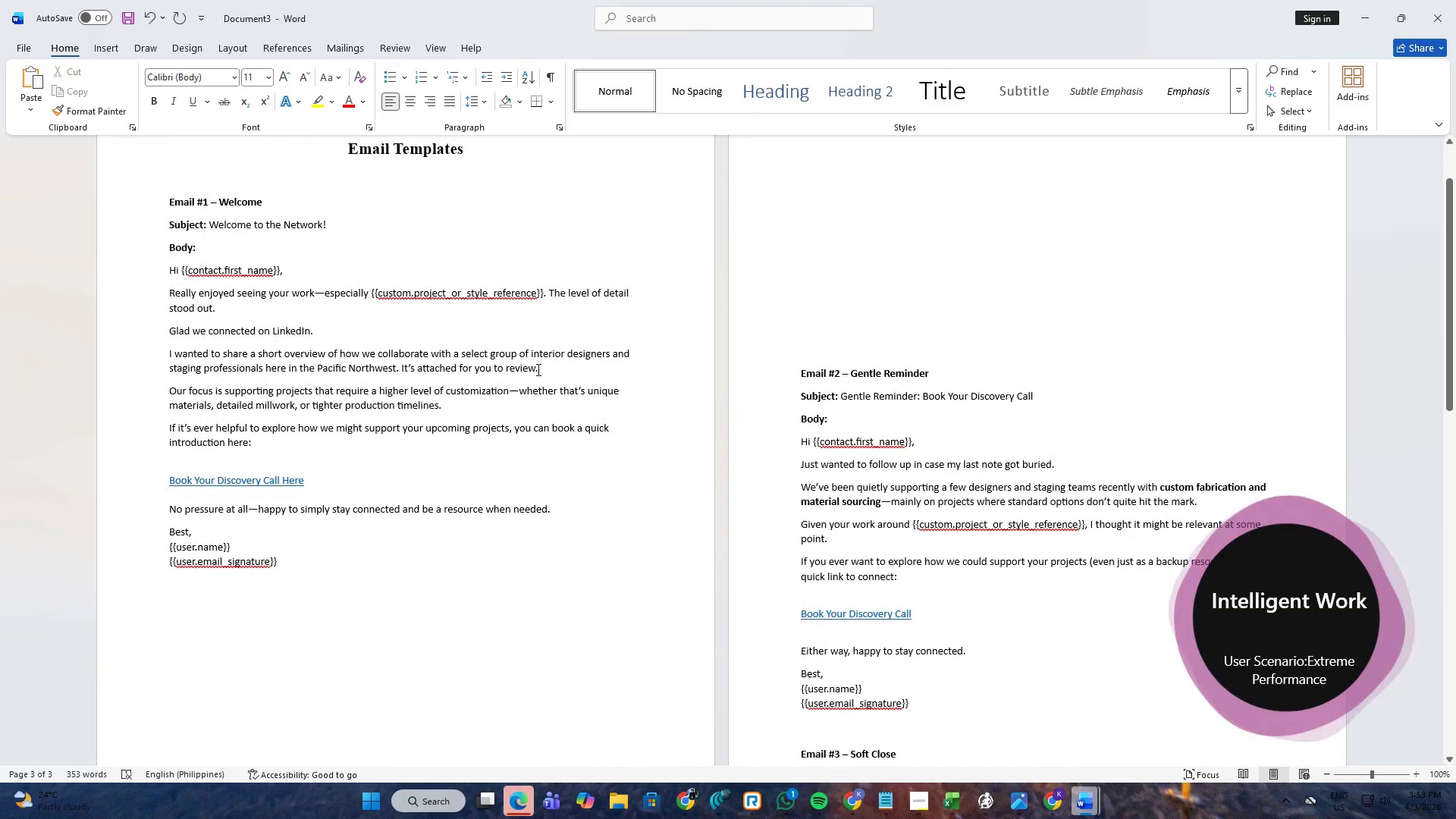 
scroll: coordinate [537, 369], scroll_direction: up, amount: 12.0
 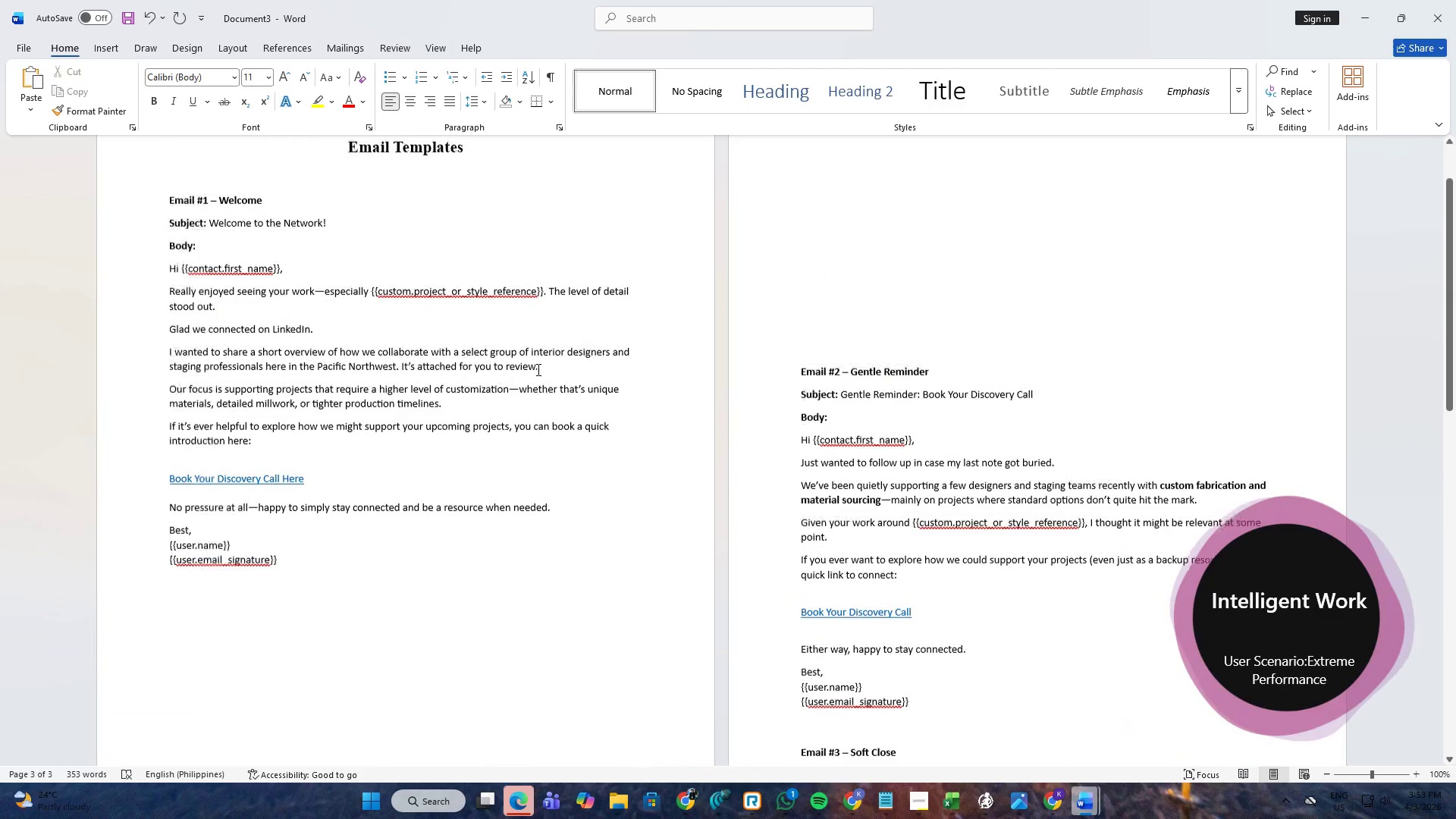 
key(Alt+Tab)
 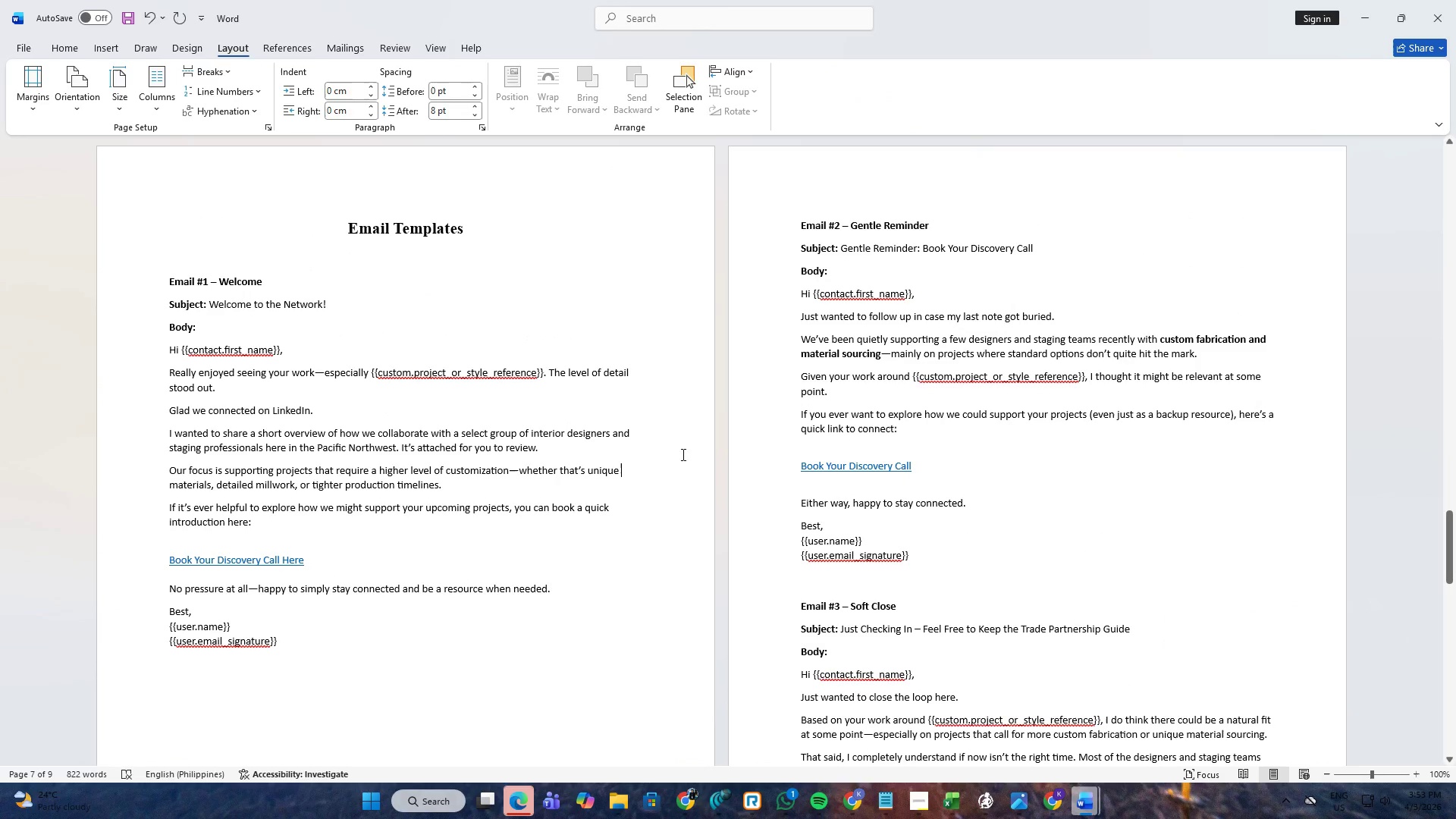 
scroll: coordinate [689, 487], scroll_direction: up, amount: 2.0
 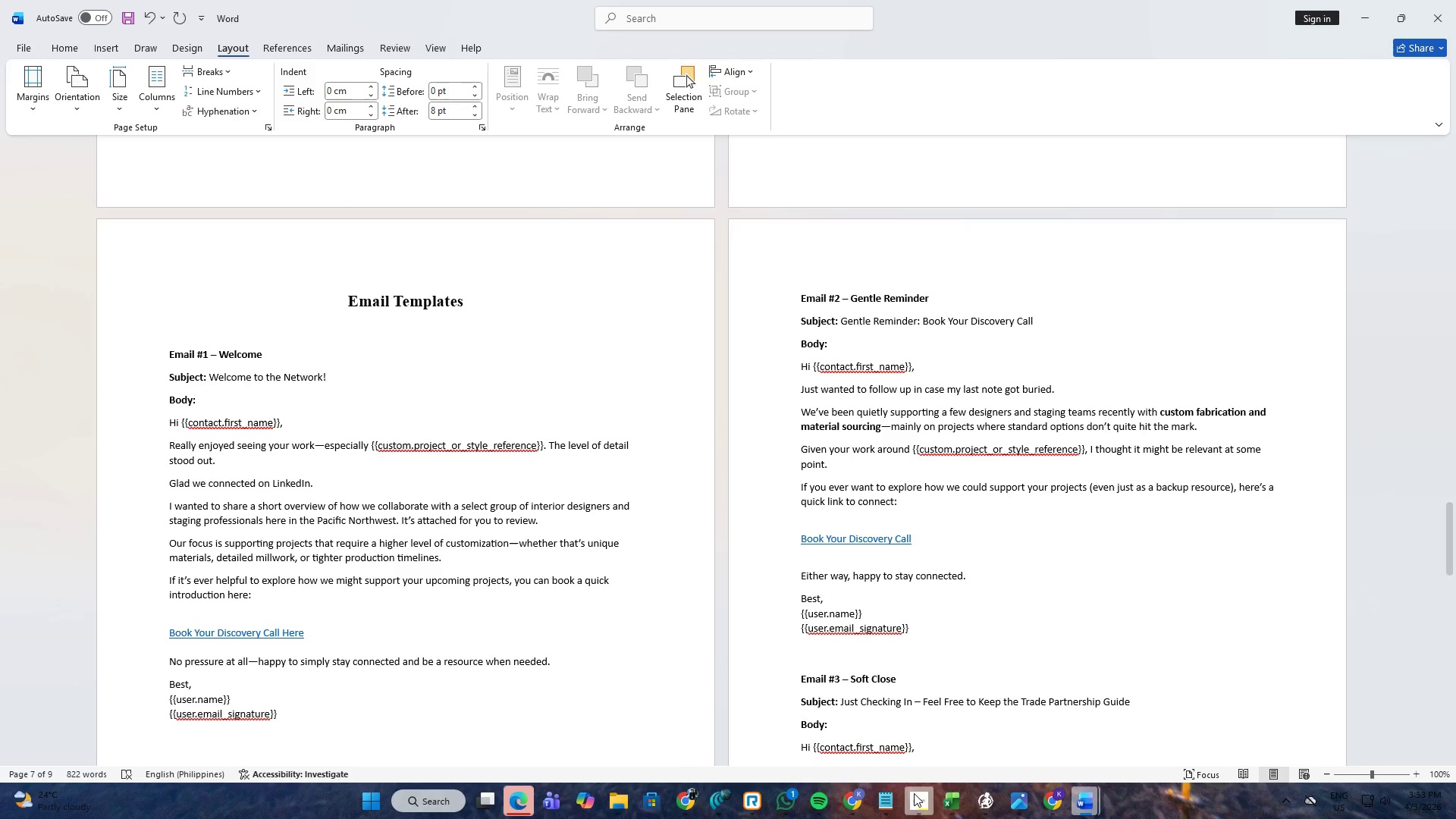 
left_click([984, 796])
 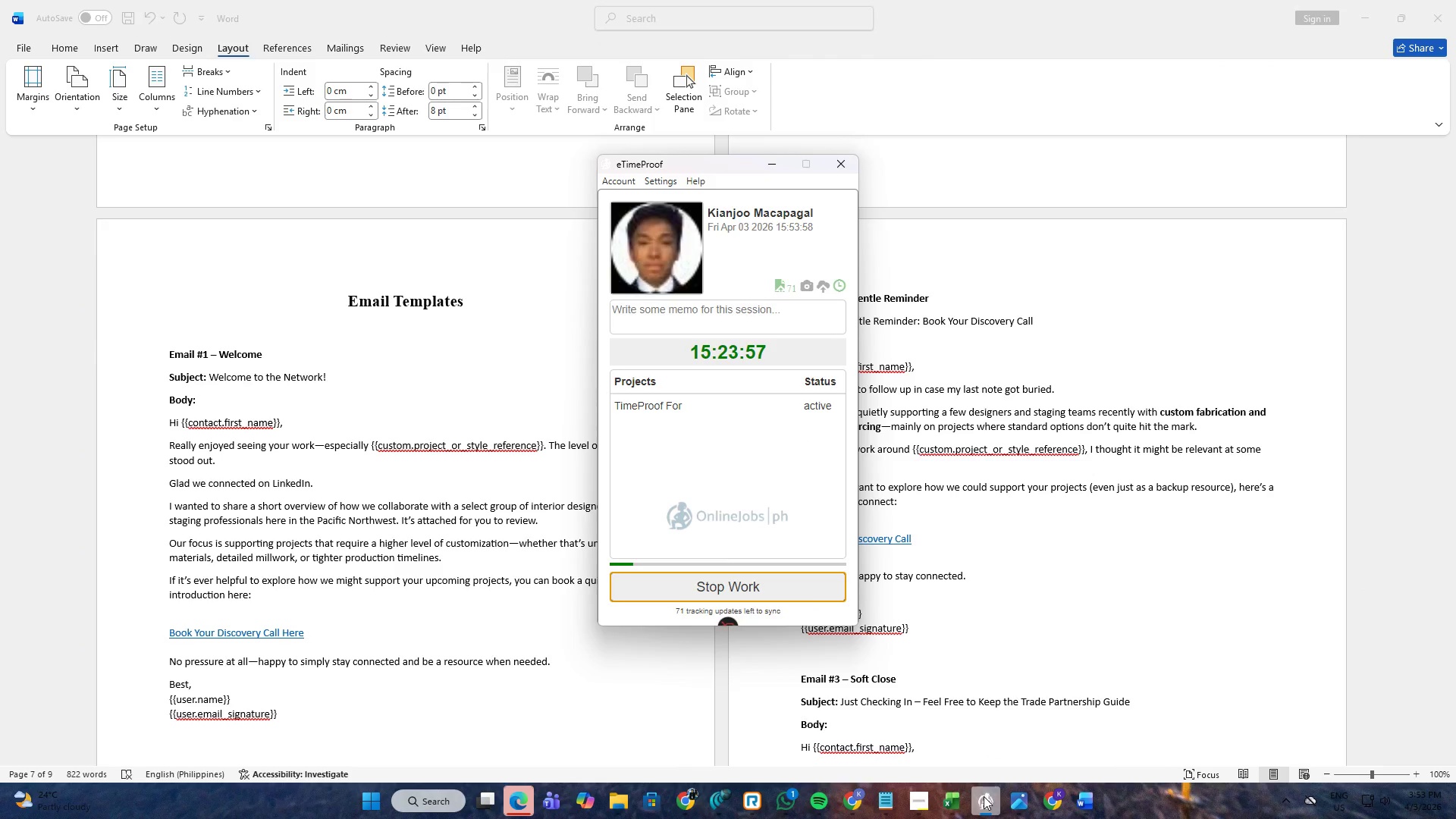 
left_click([984, 796])
 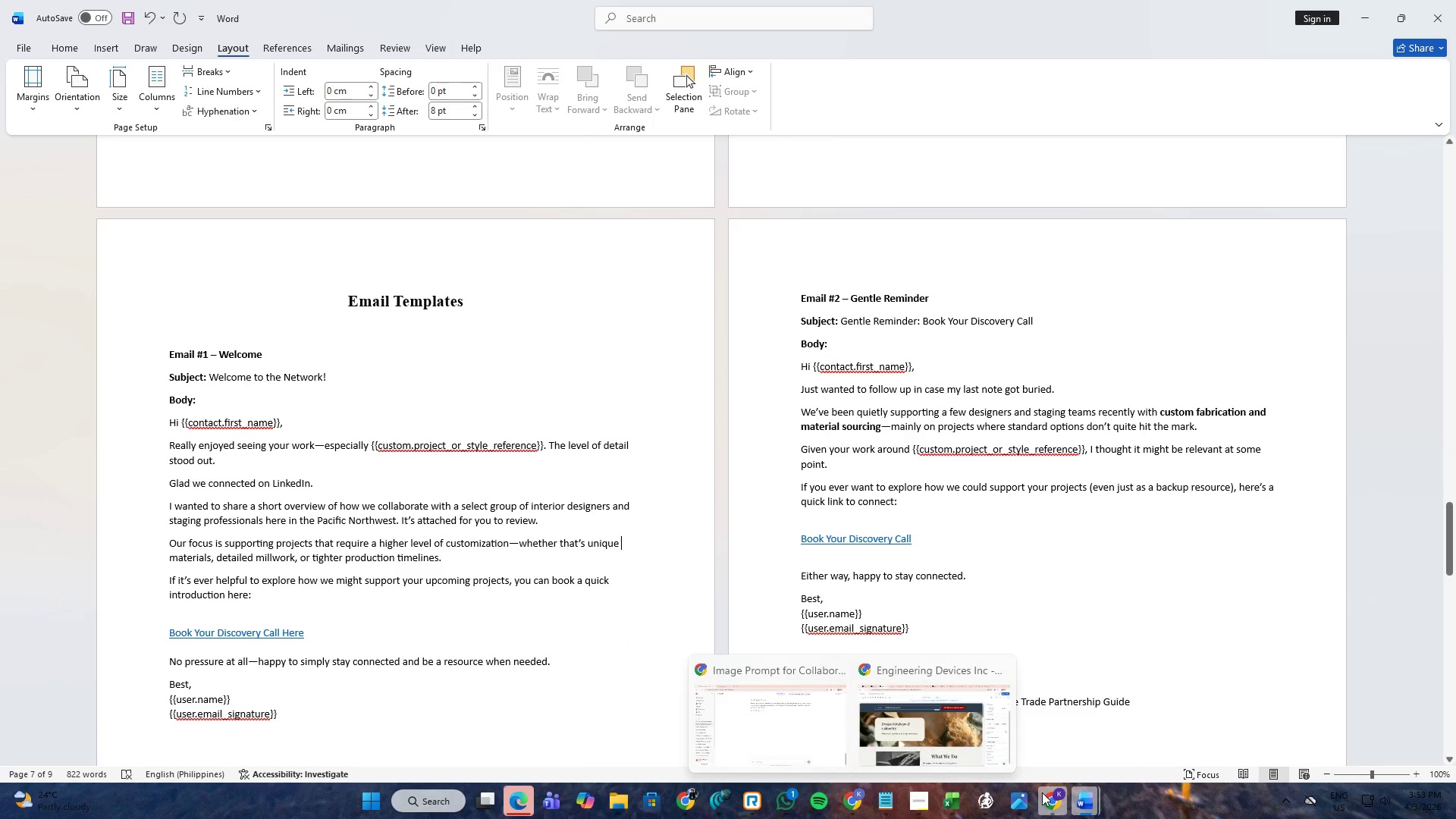 
mouse_move([1056, 795])
 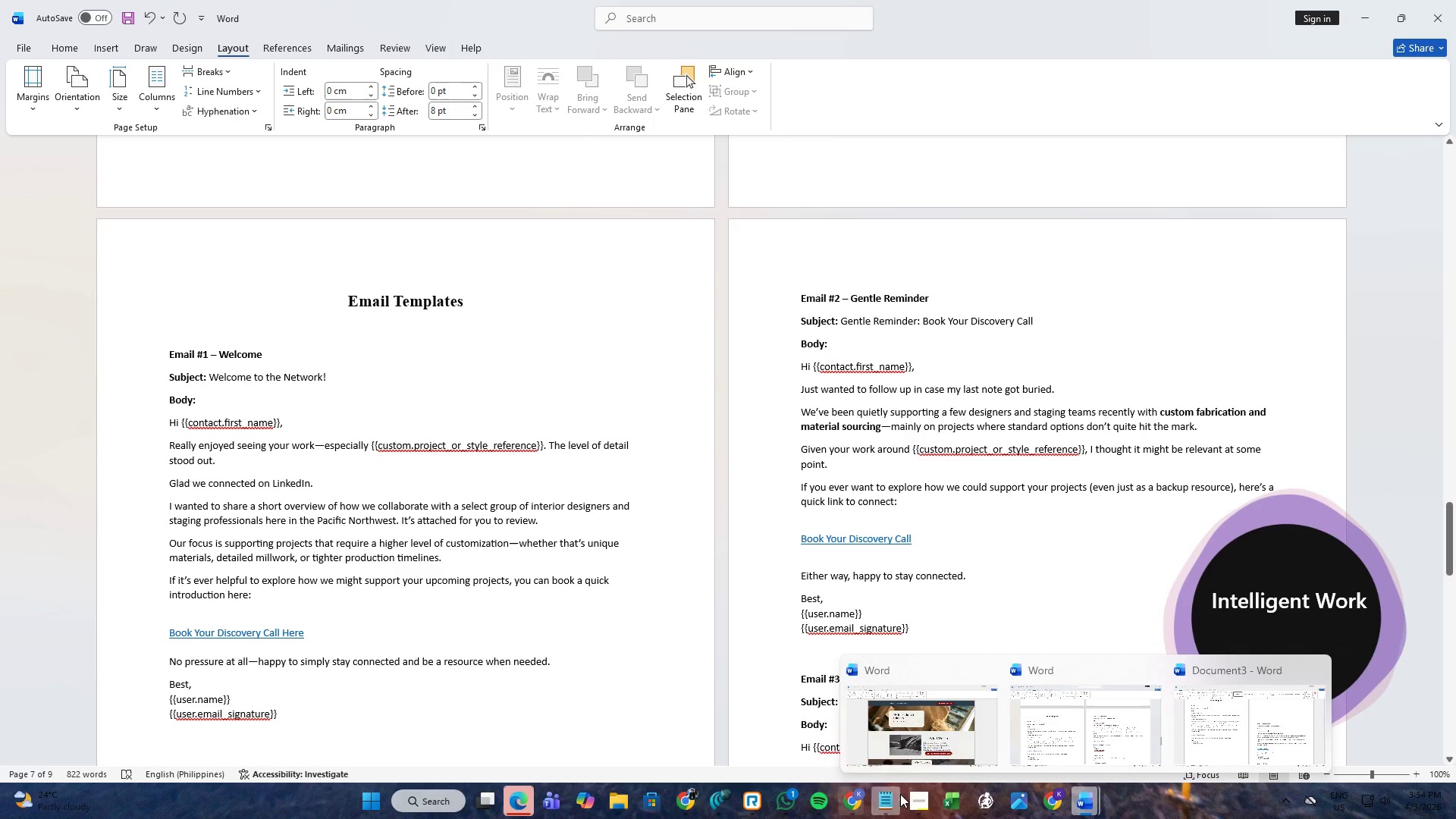 
left_click([921, 799])